 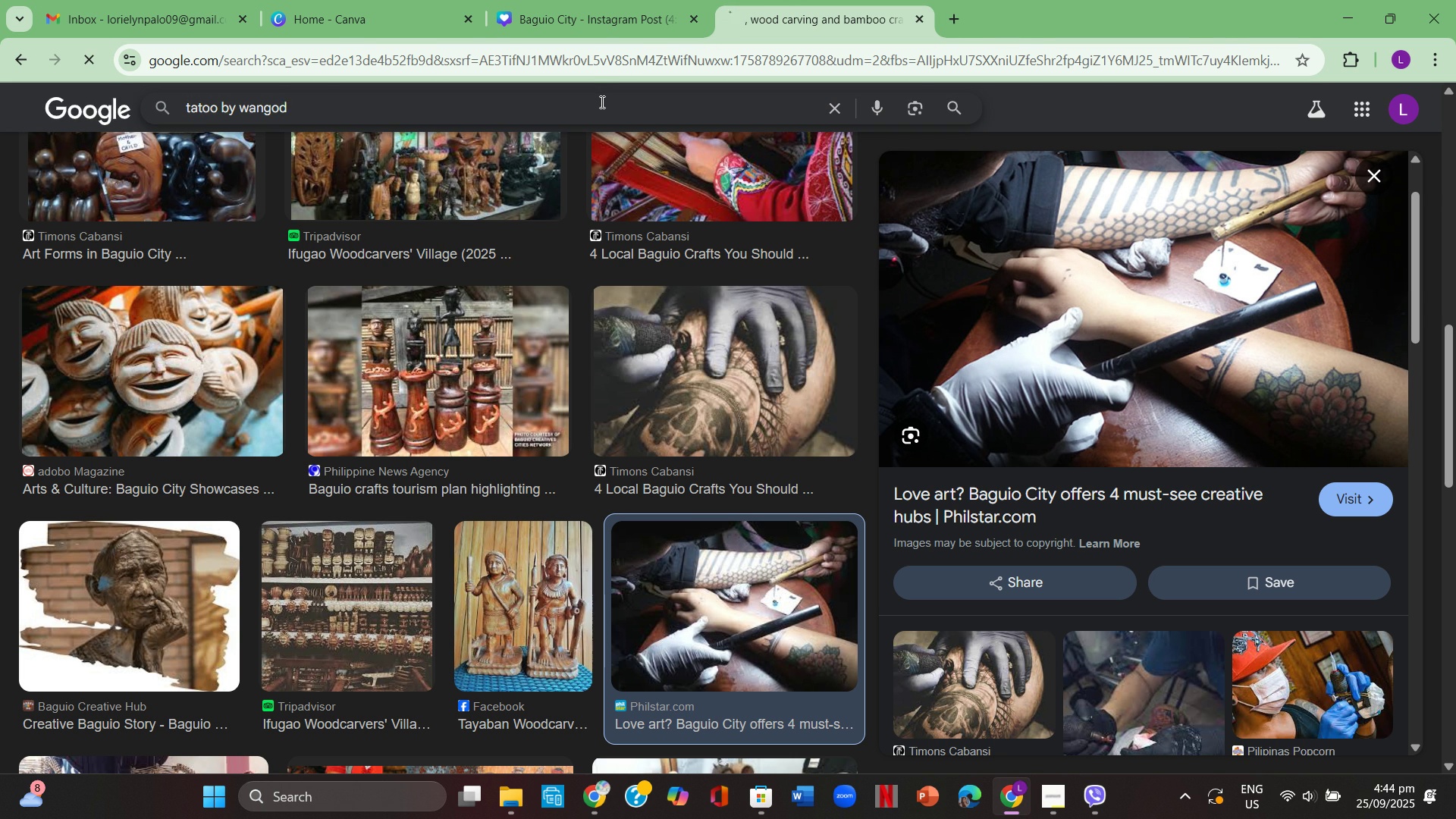 
key(Enter)
 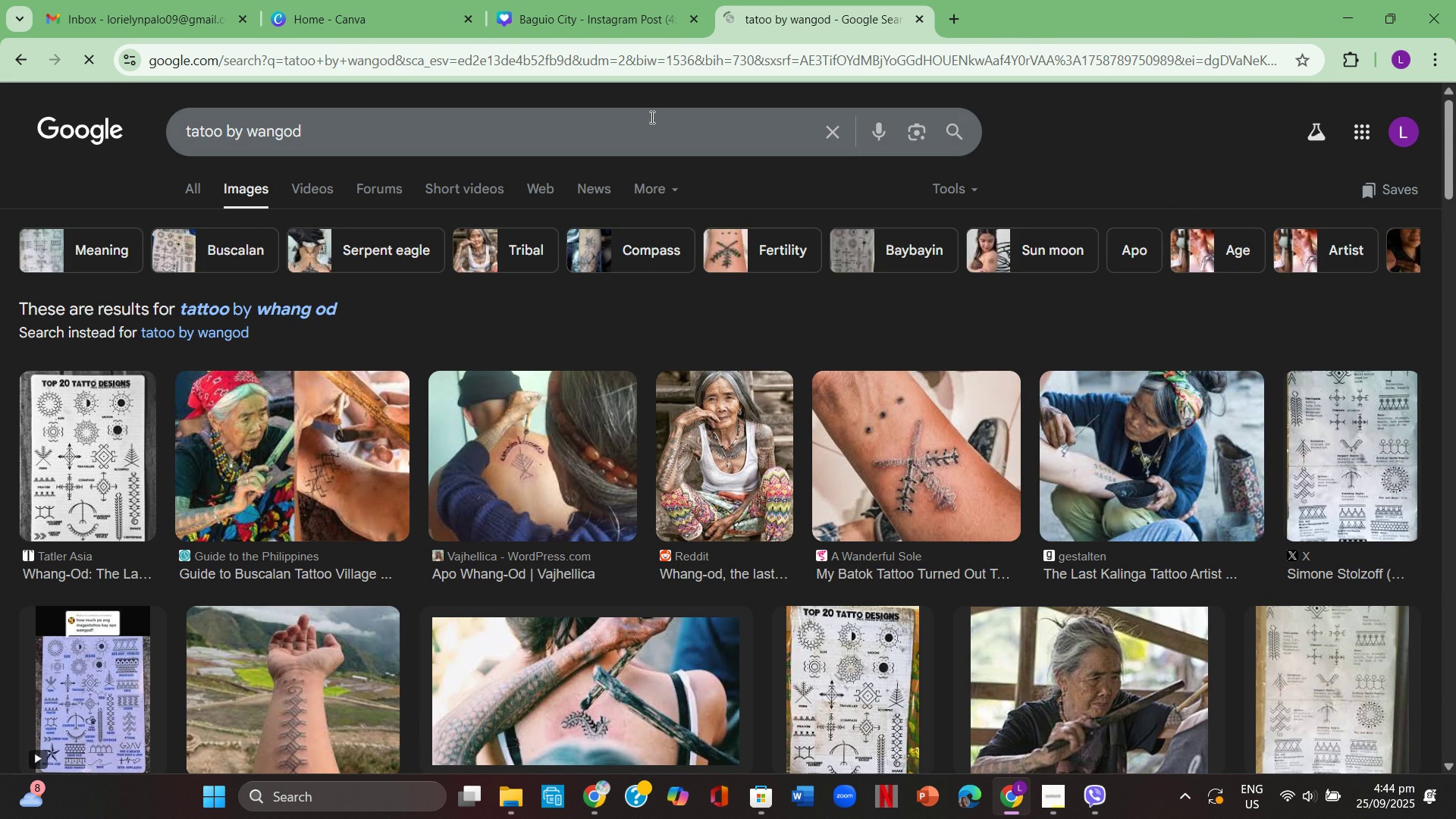 
scroll: coordinate [339, 471], scroll_direction: down, amount: 1.0
 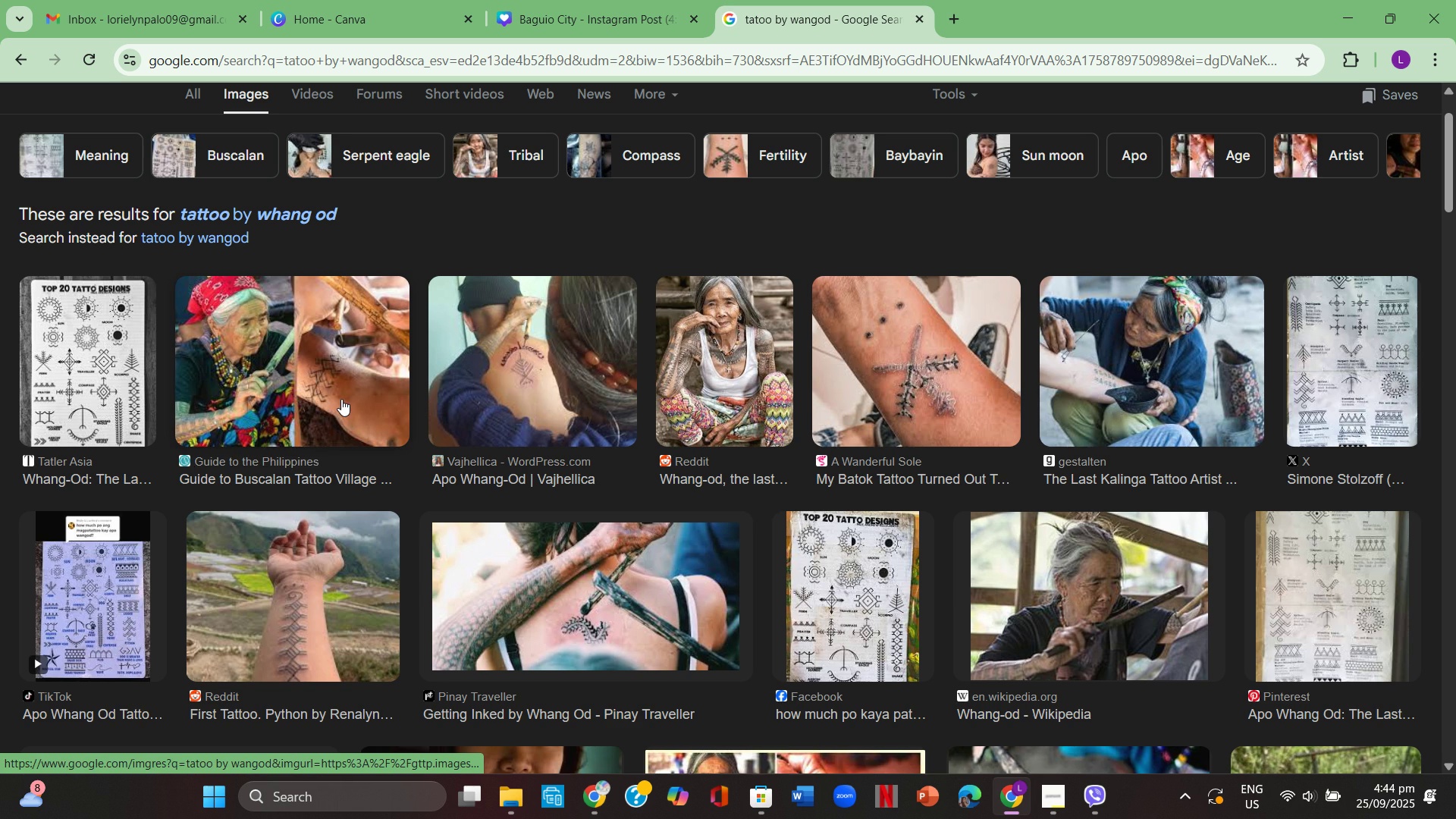 
left_click([341, 399])
 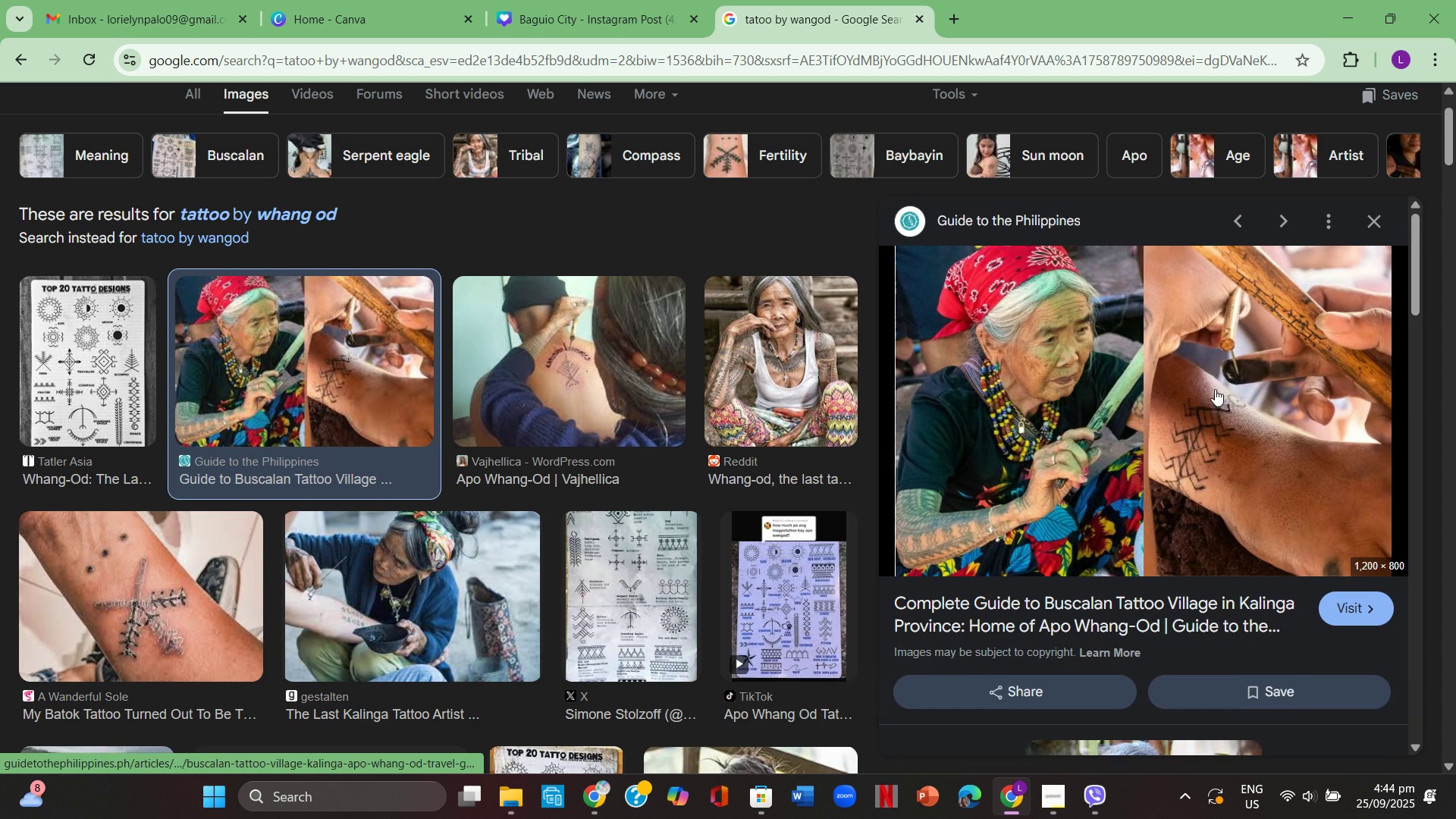 
scroll: coordinate [1216, 391], scroll_direction: down, amount: 4.0
 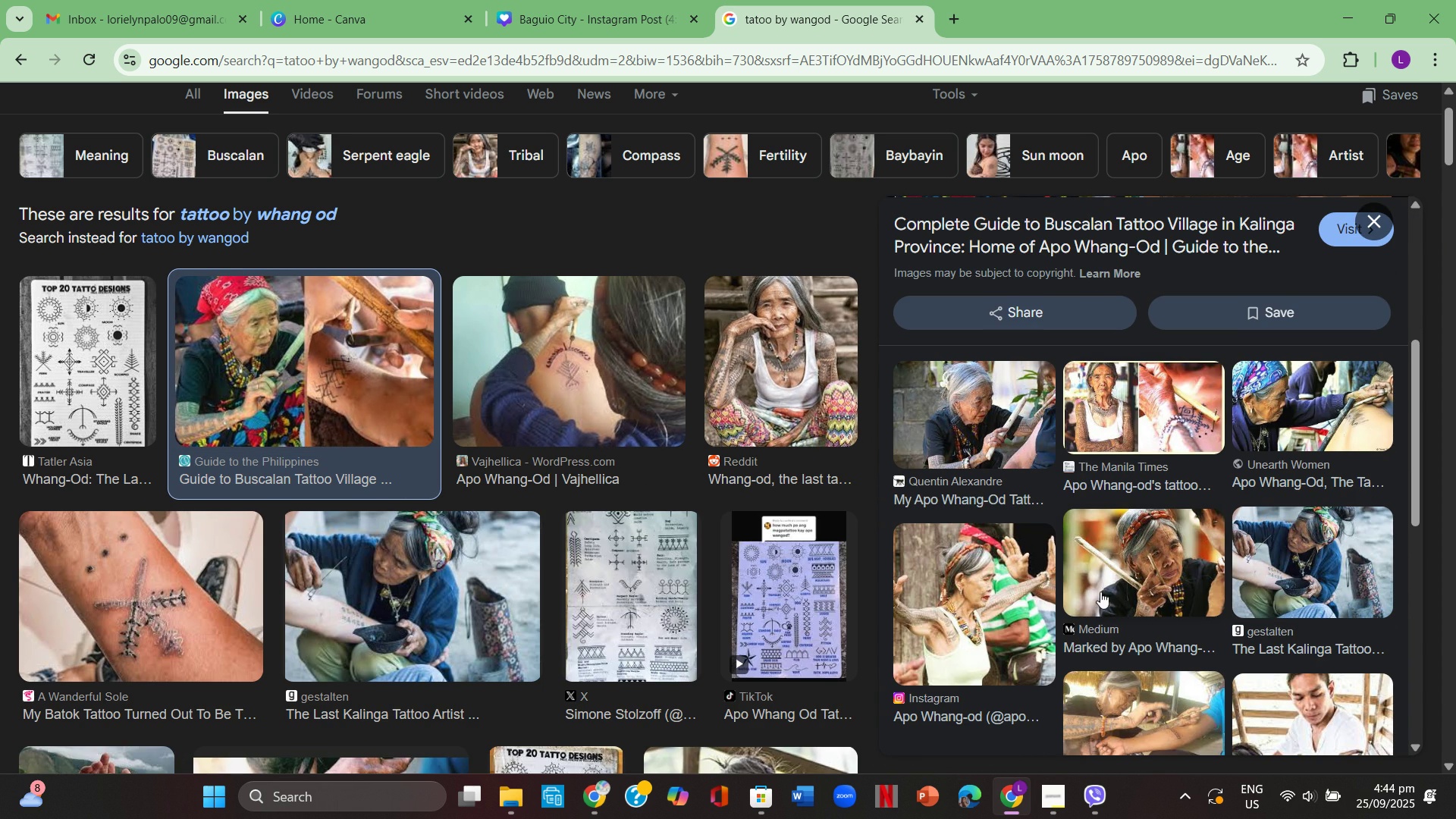 
scroll: coordinate [1141, 559], scroll_direction: up, amount: 5.0
 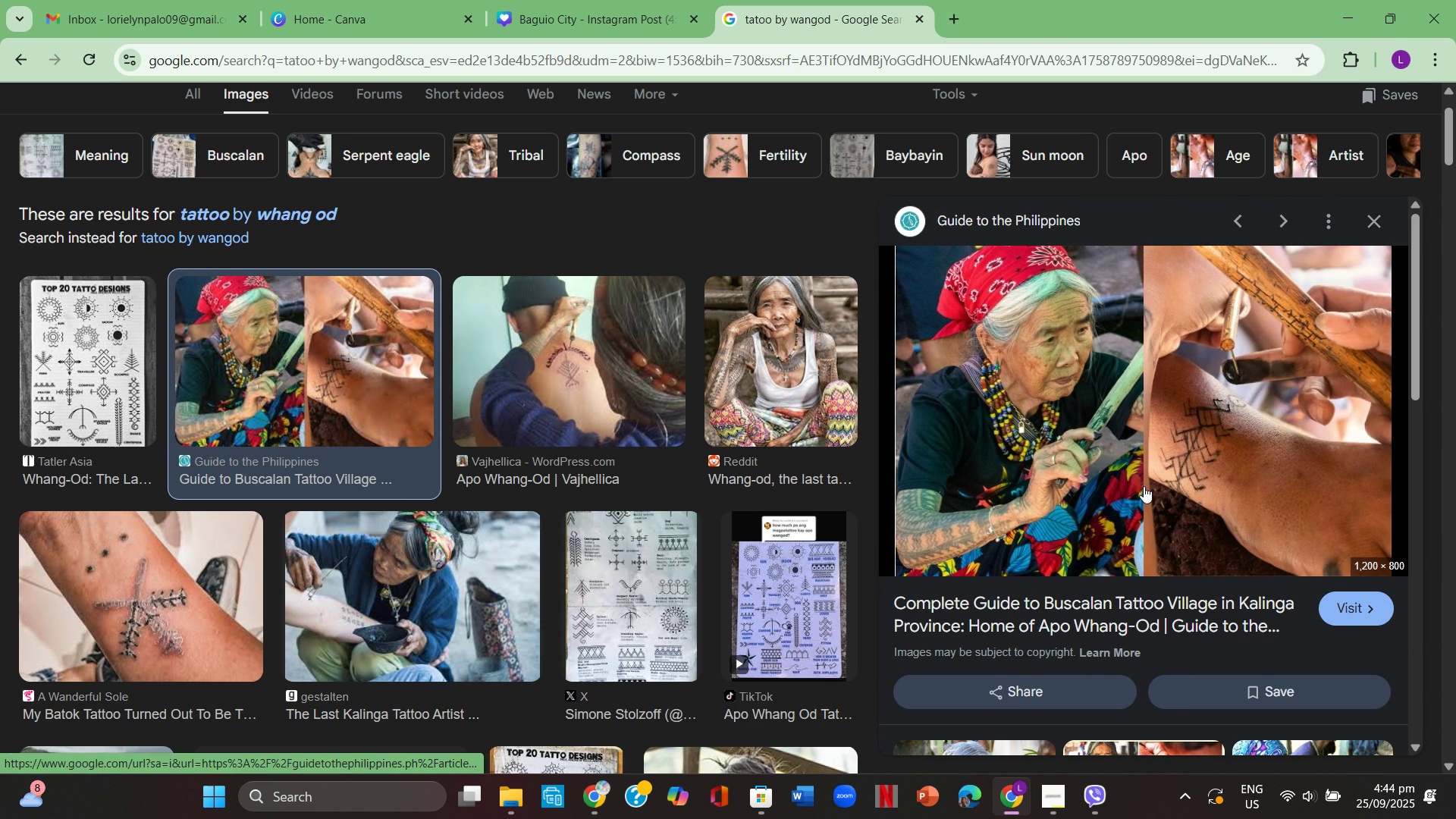 
right_click([1144, 486])
 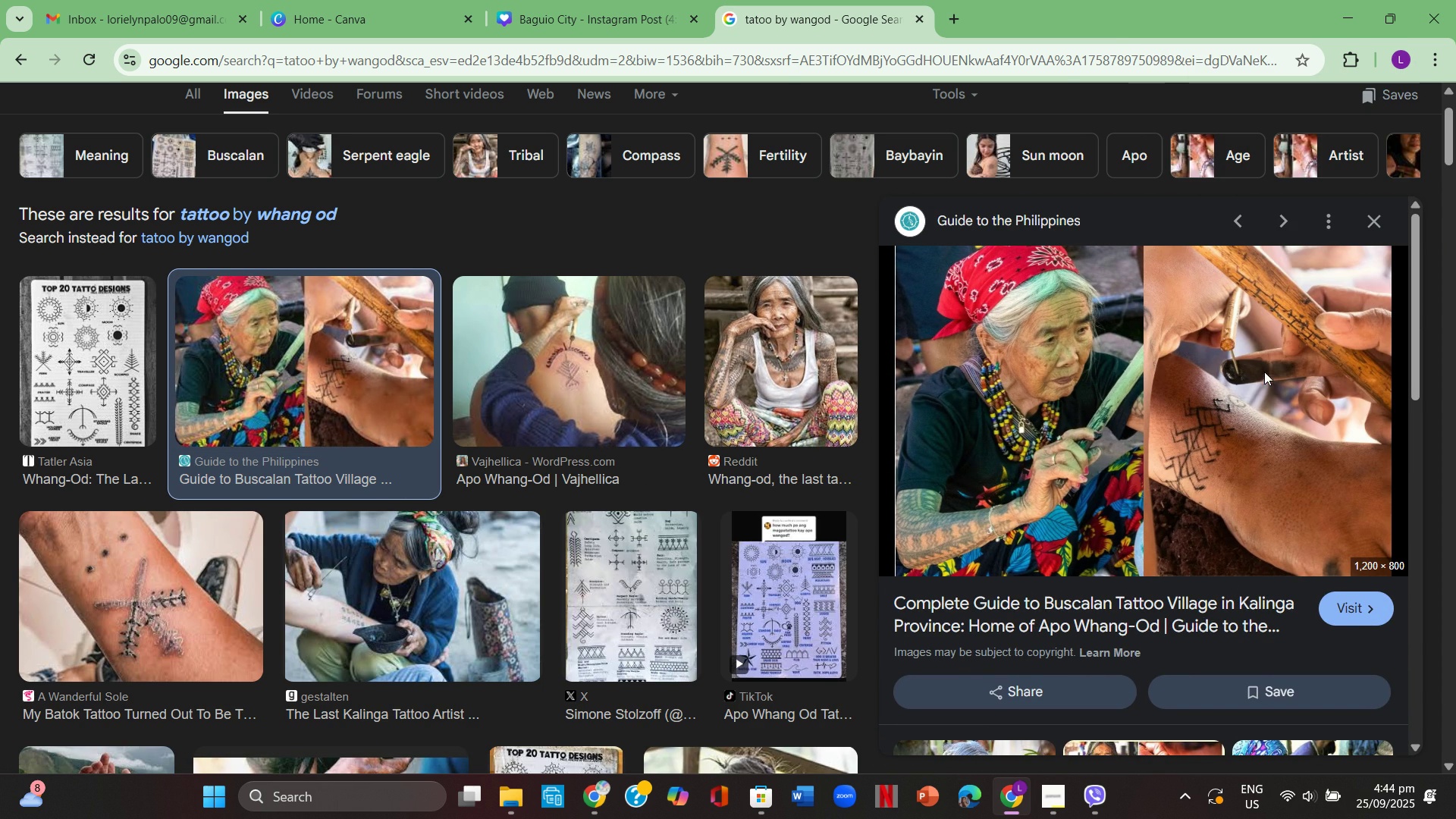 
left_click([1264, 372])
 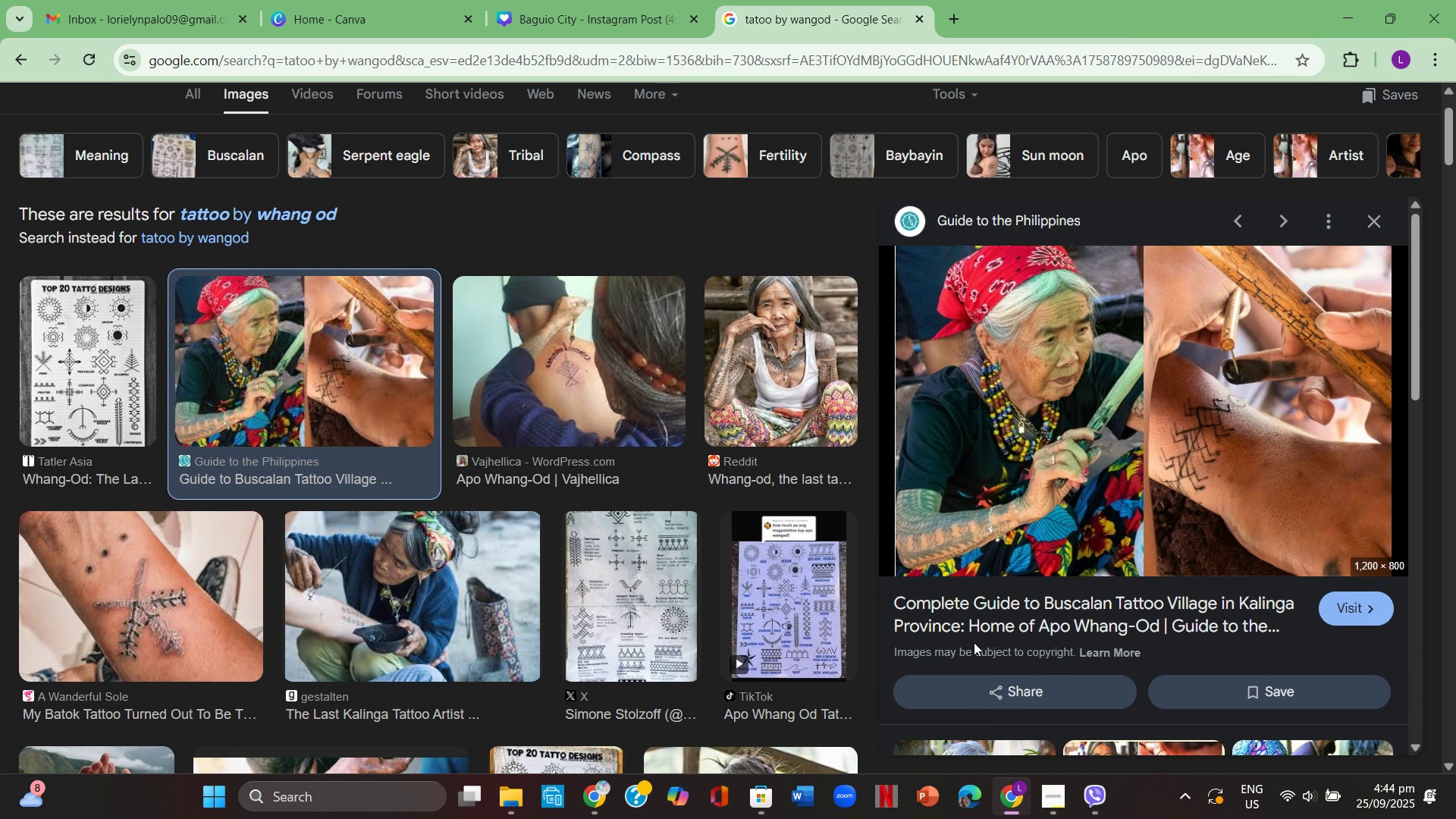 
wait(9.16)
 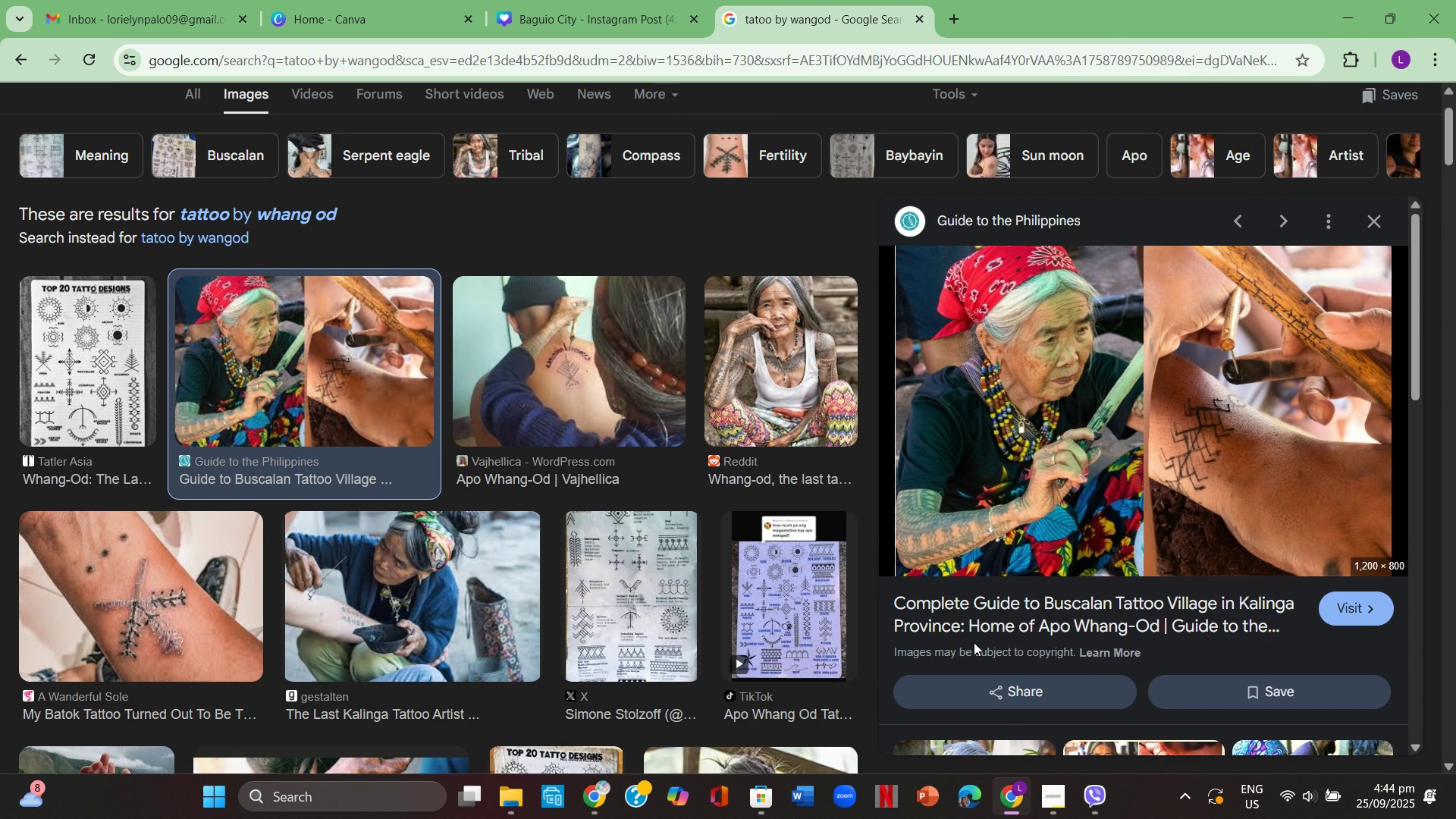 
right_click([663, 394])
 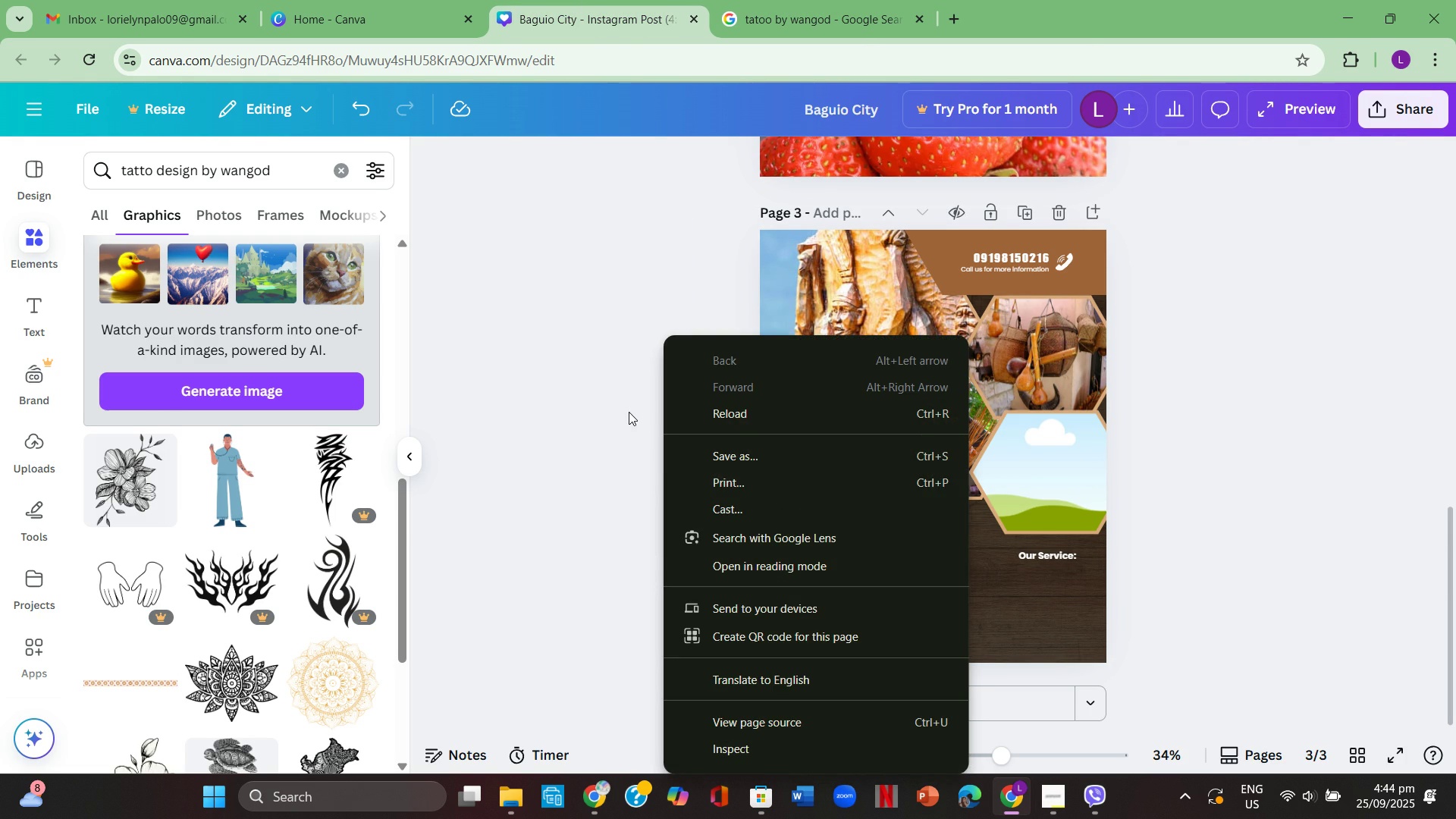 
left_click([629, 412])